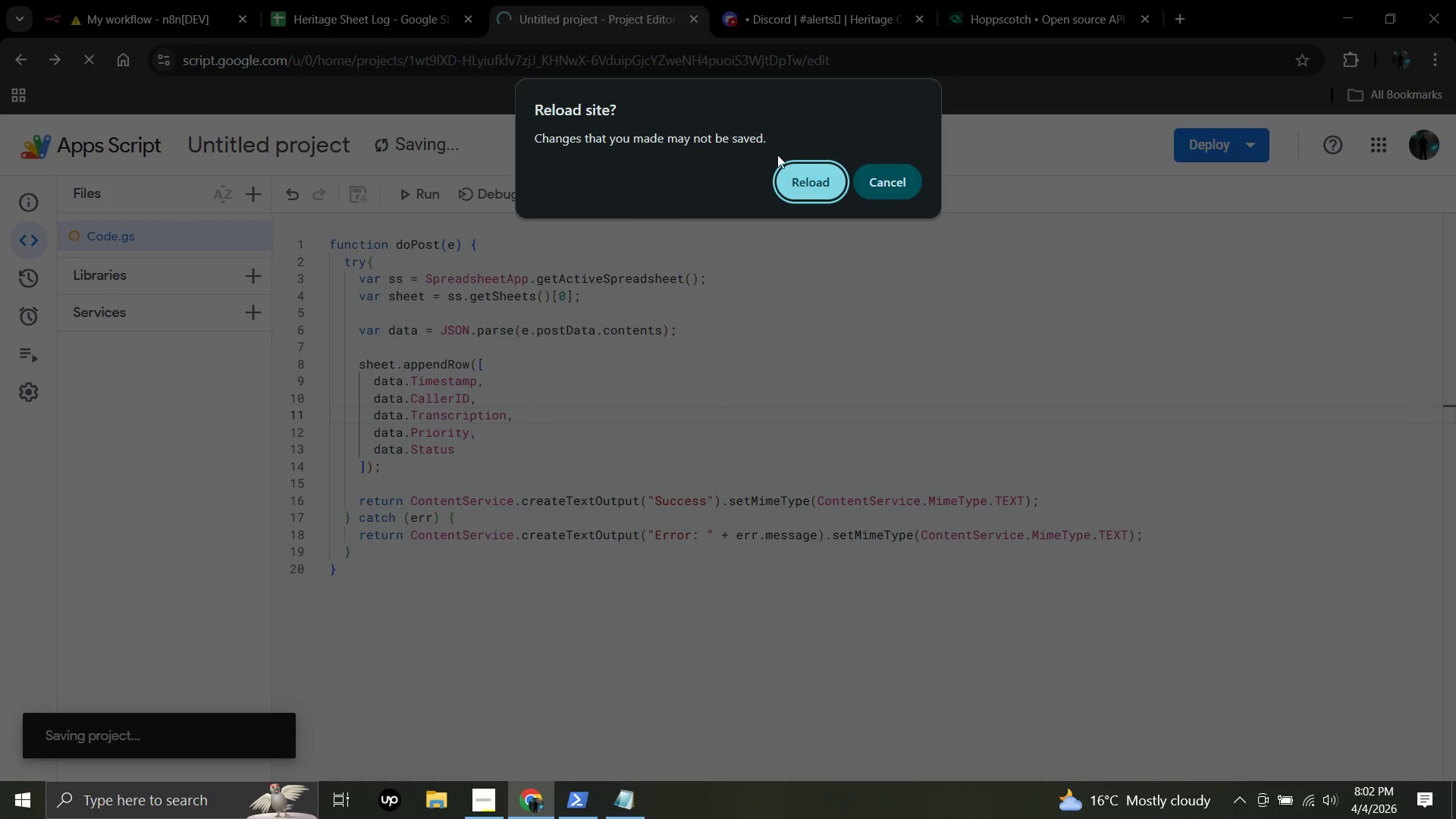 
left_click([792, 173])
 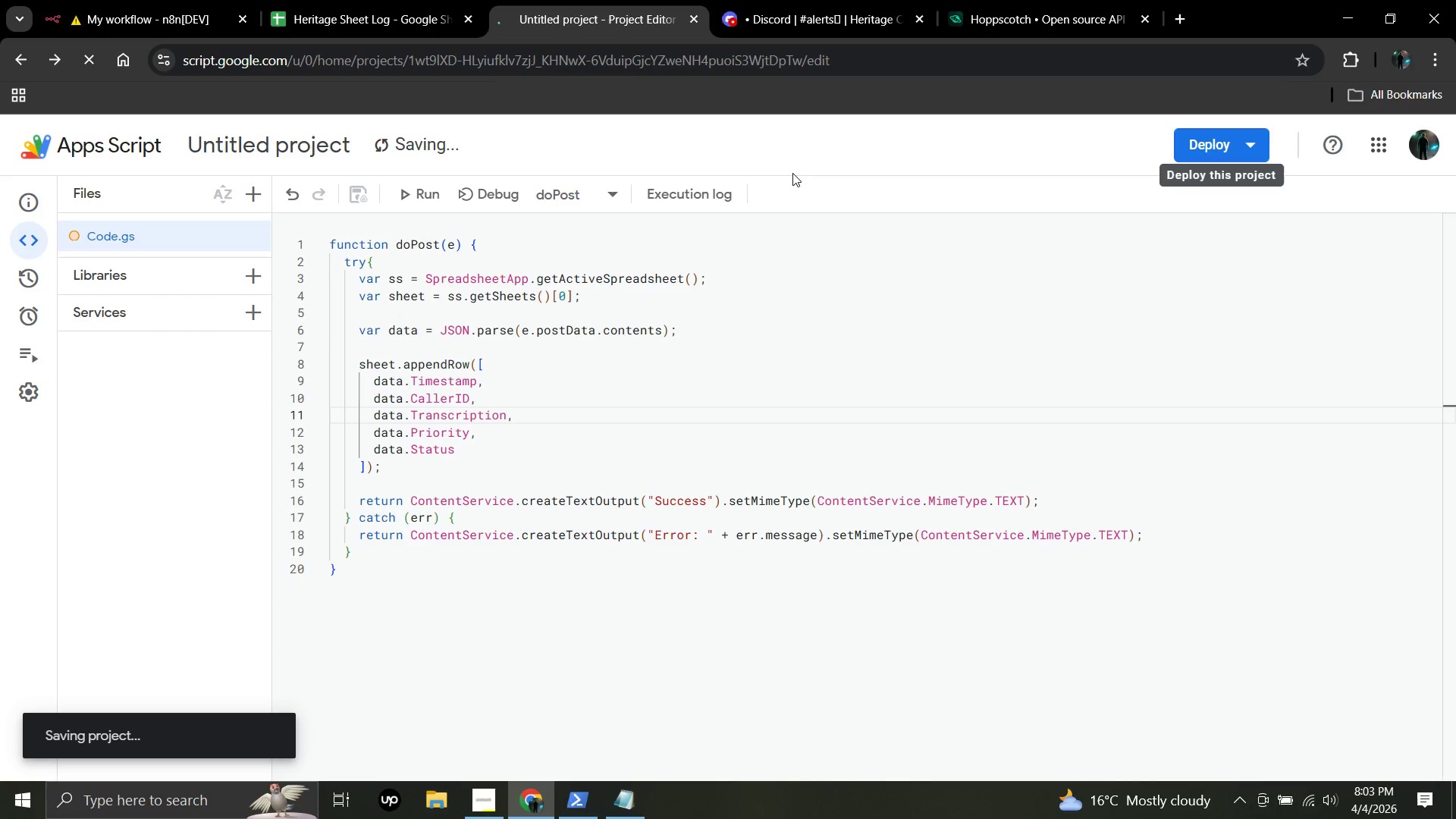 
wait(38.56)
 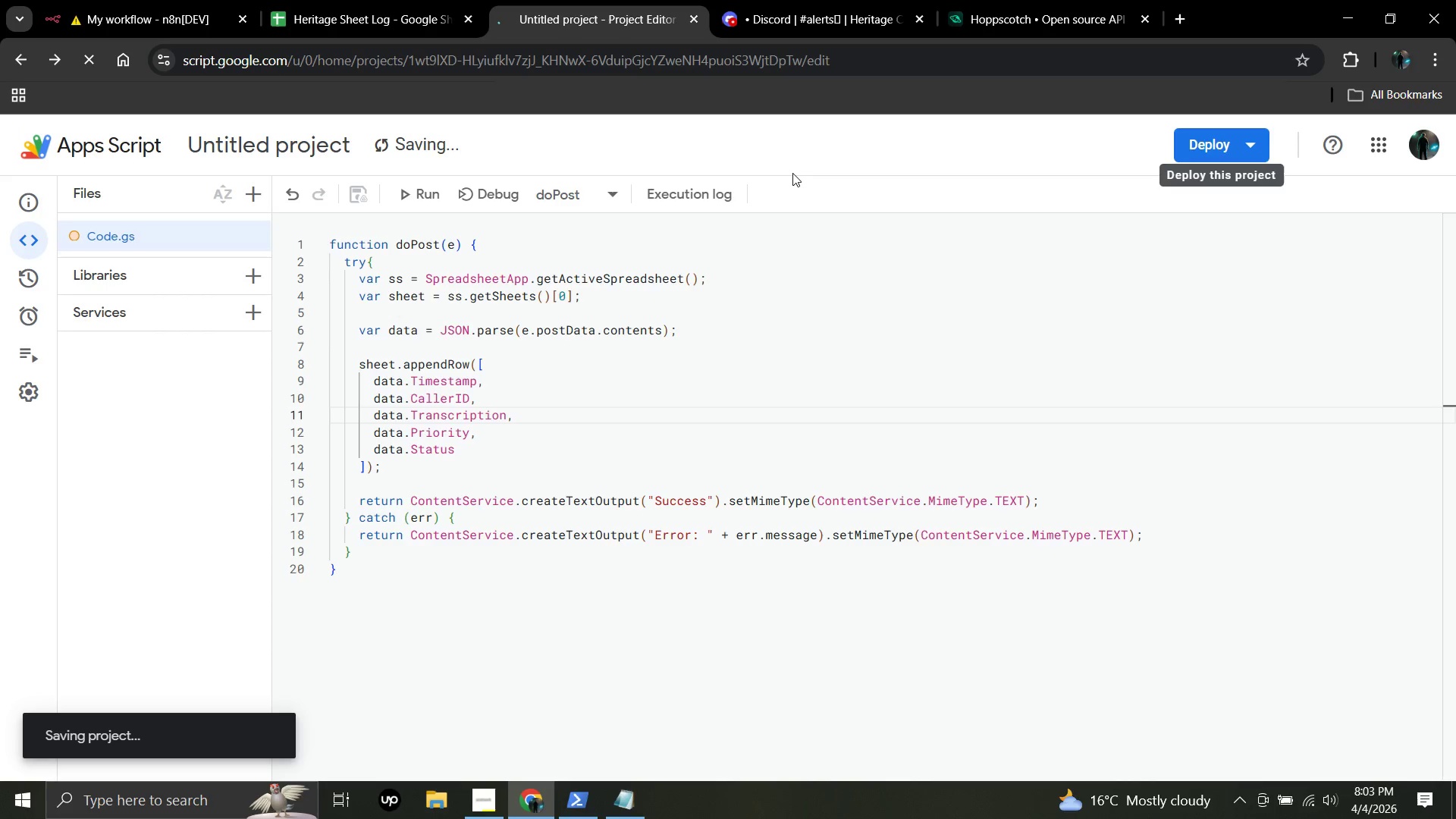 
left_click([1228, 142])
 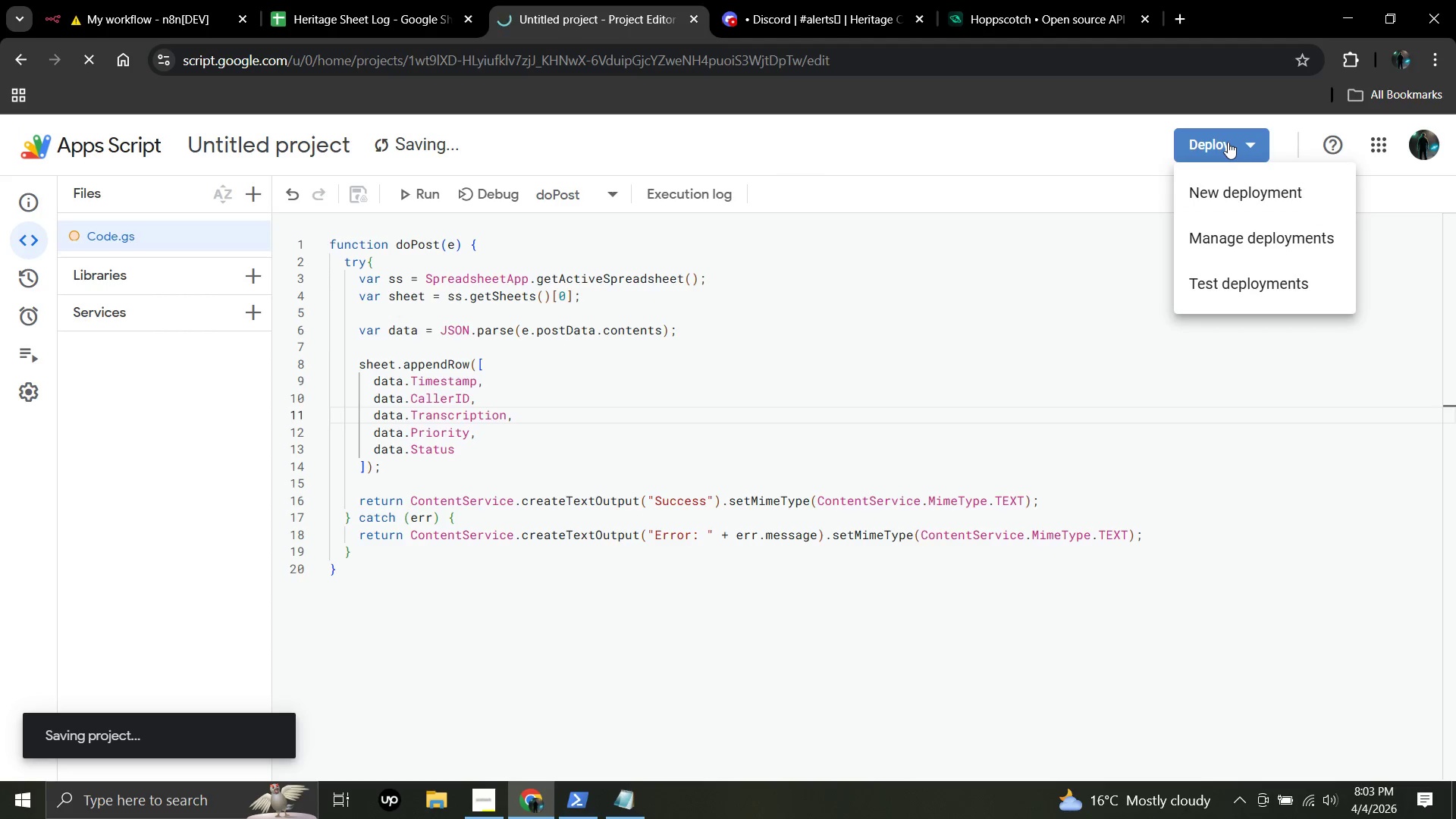 
left_click([1228, 142])
 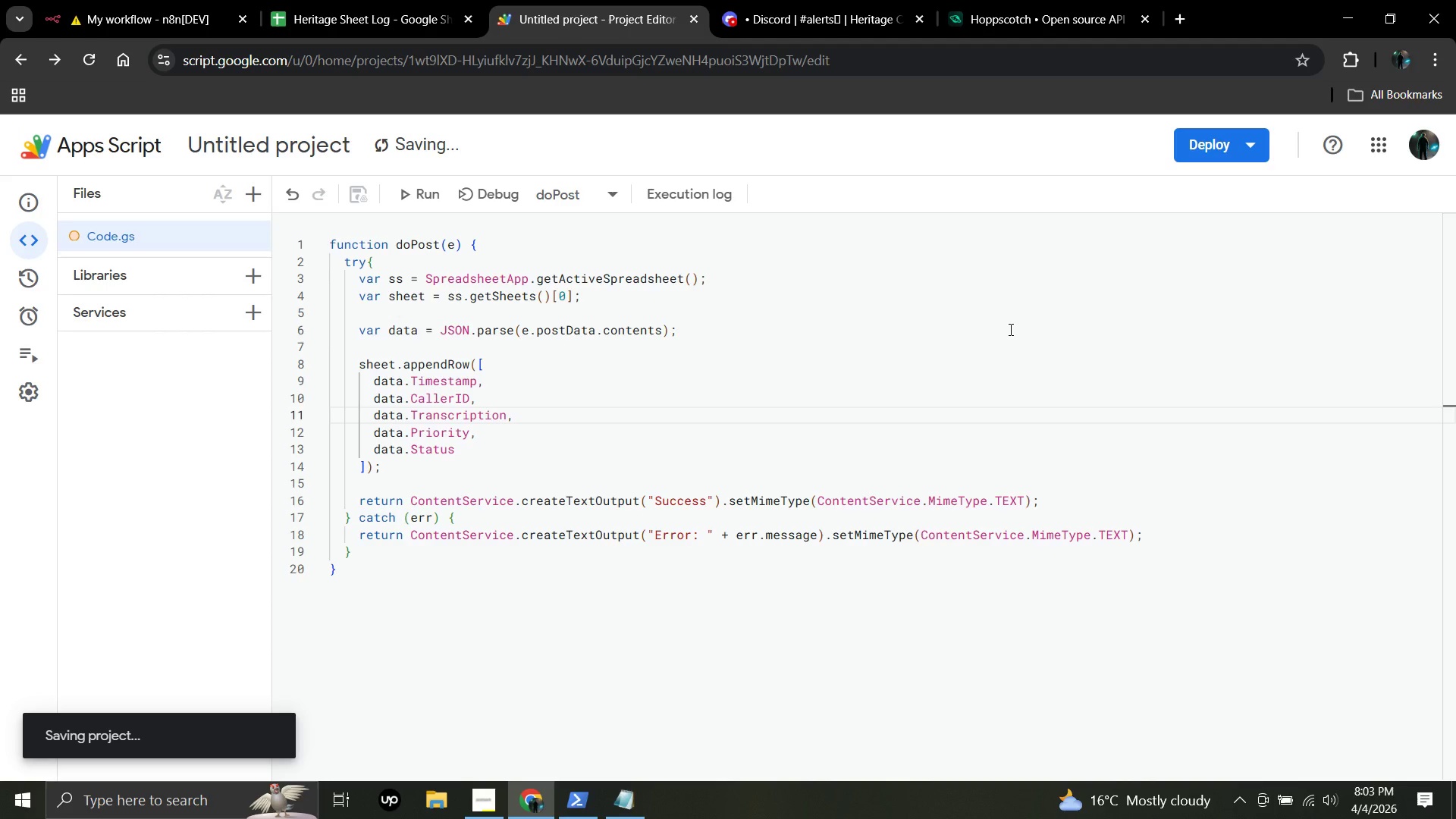 
wait(11.48)
 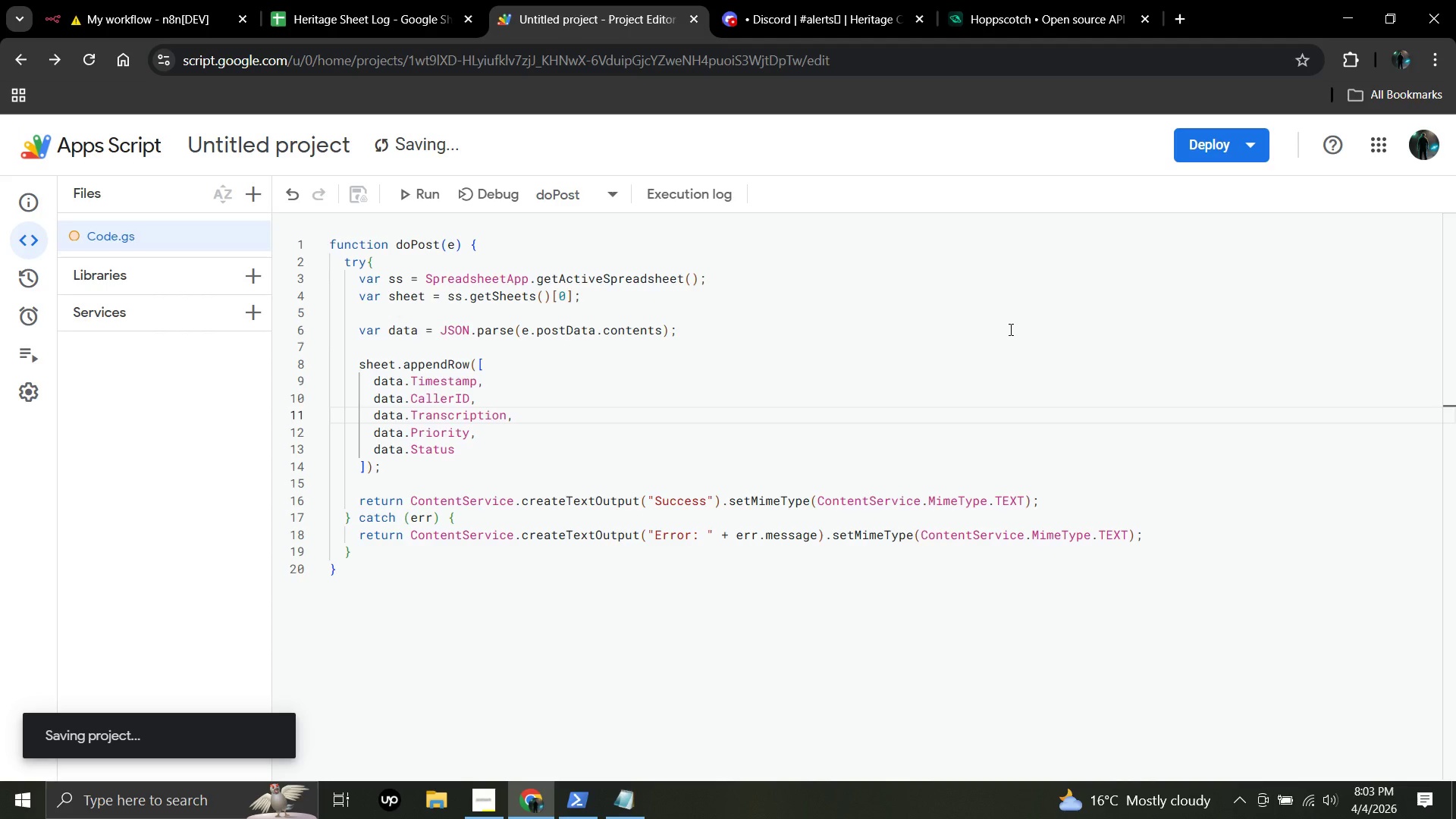 
left_click([1244, 149])
 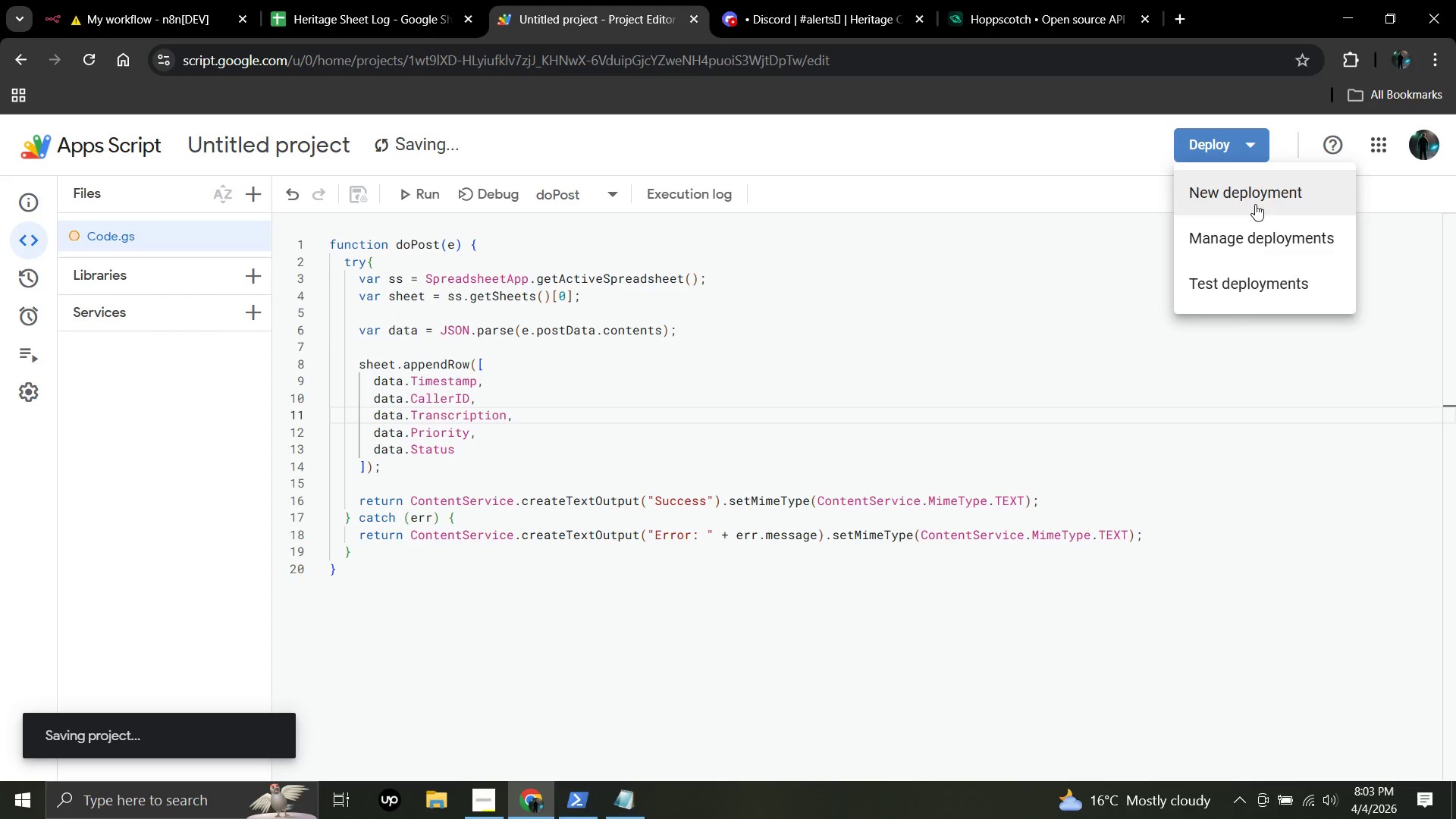 
left_click([1257, 196])
 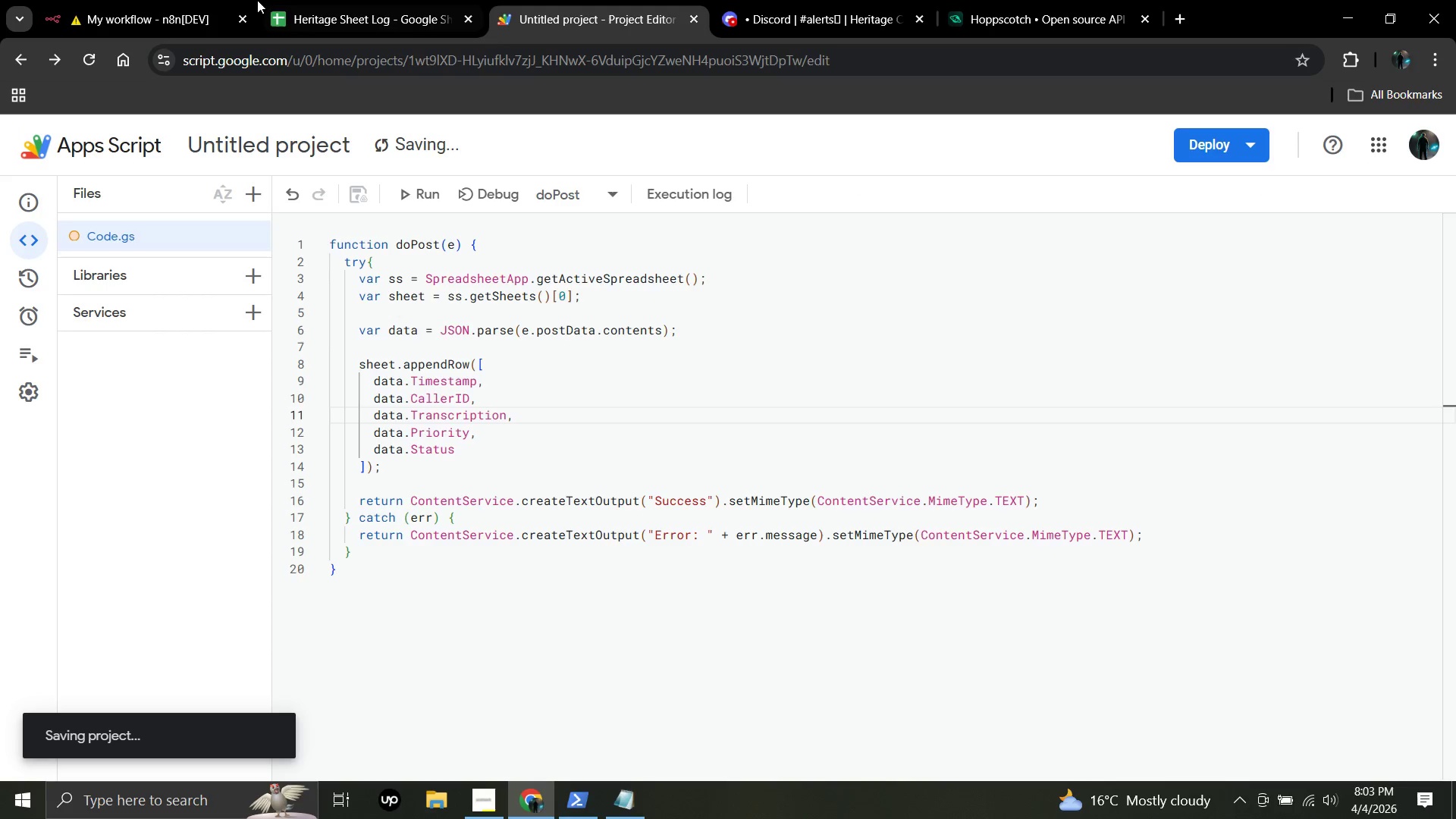 
left_click([118, 0])
 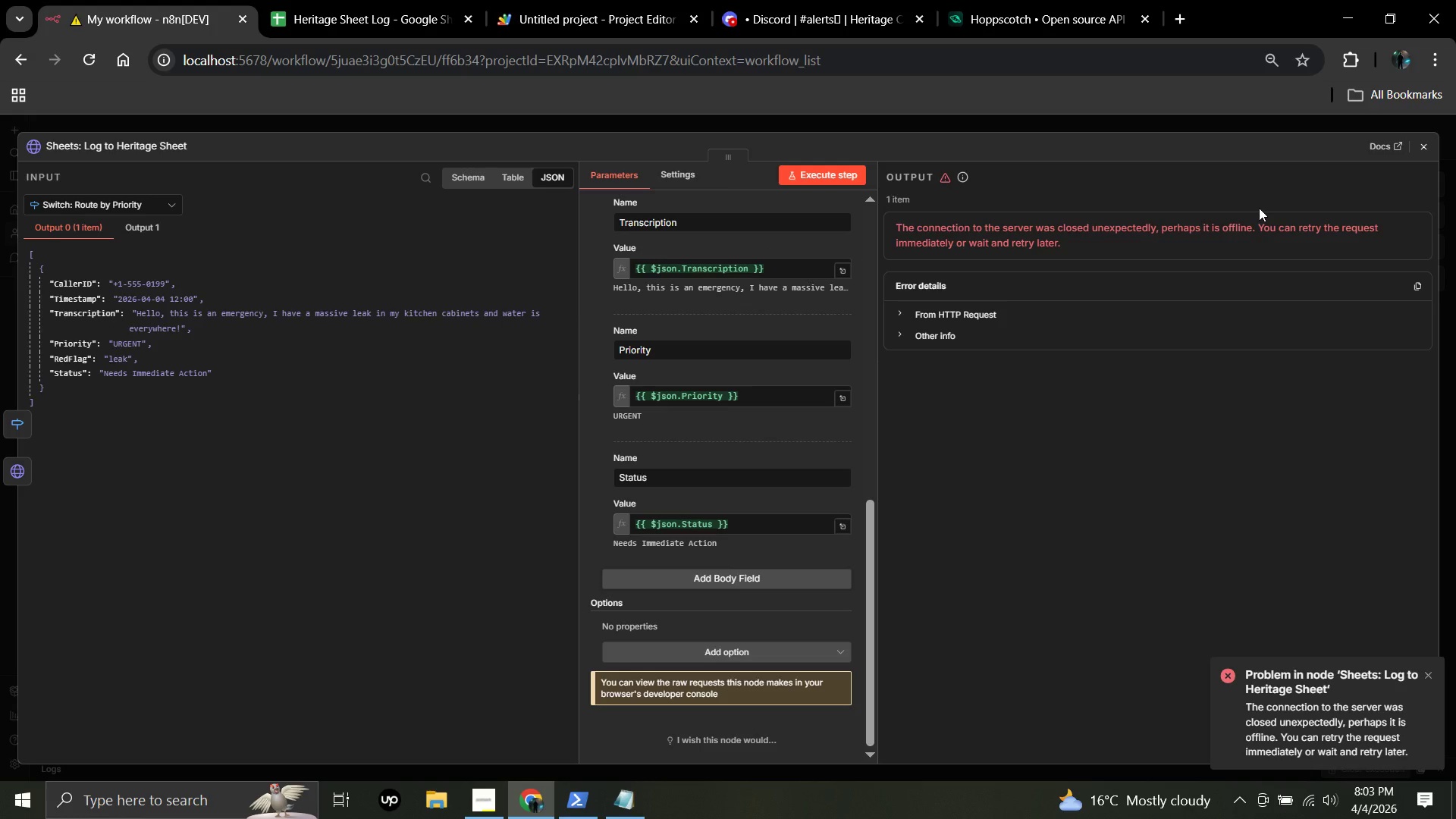 
wait(21.67)
 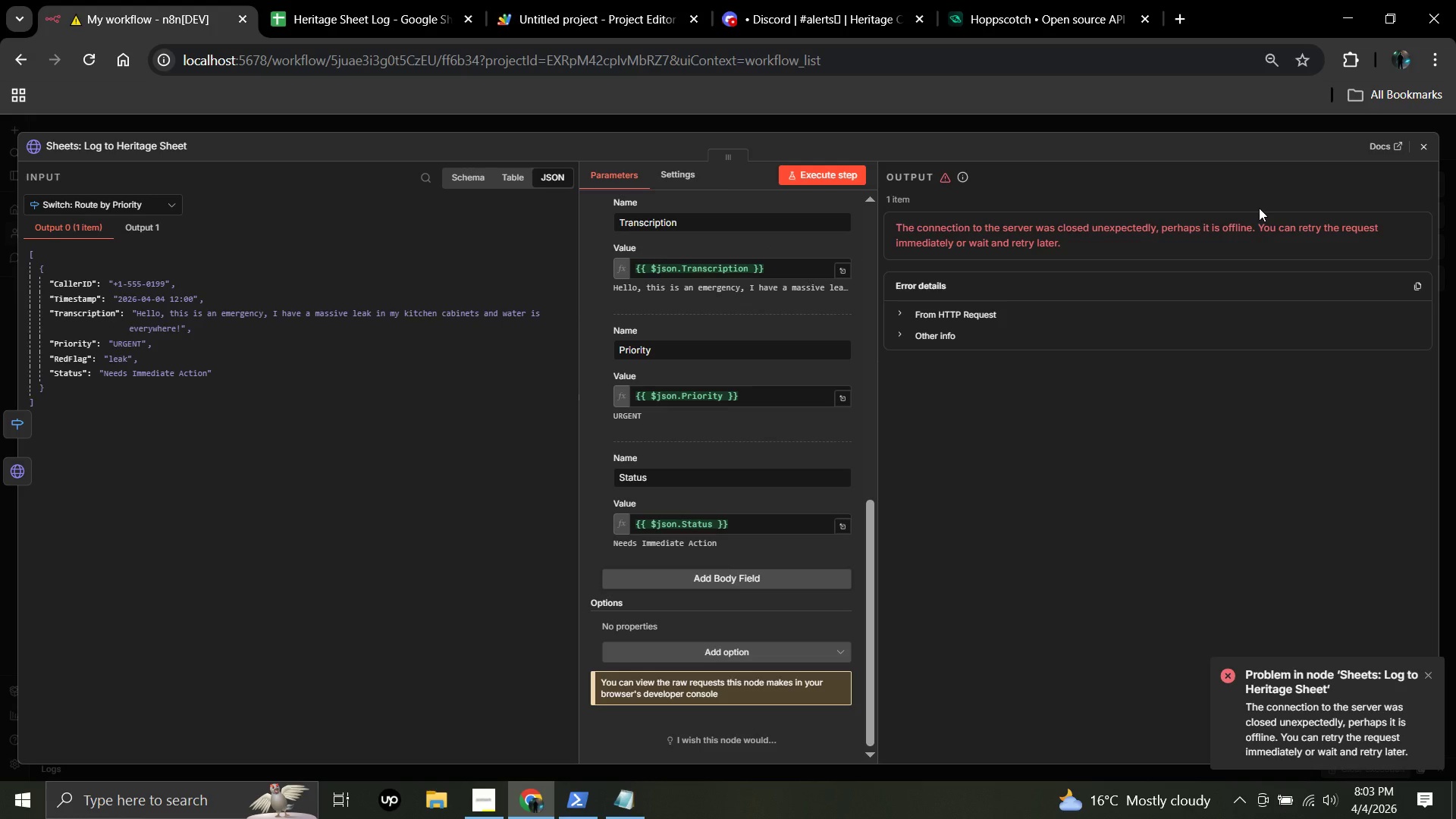 
left_click([587, 0])
 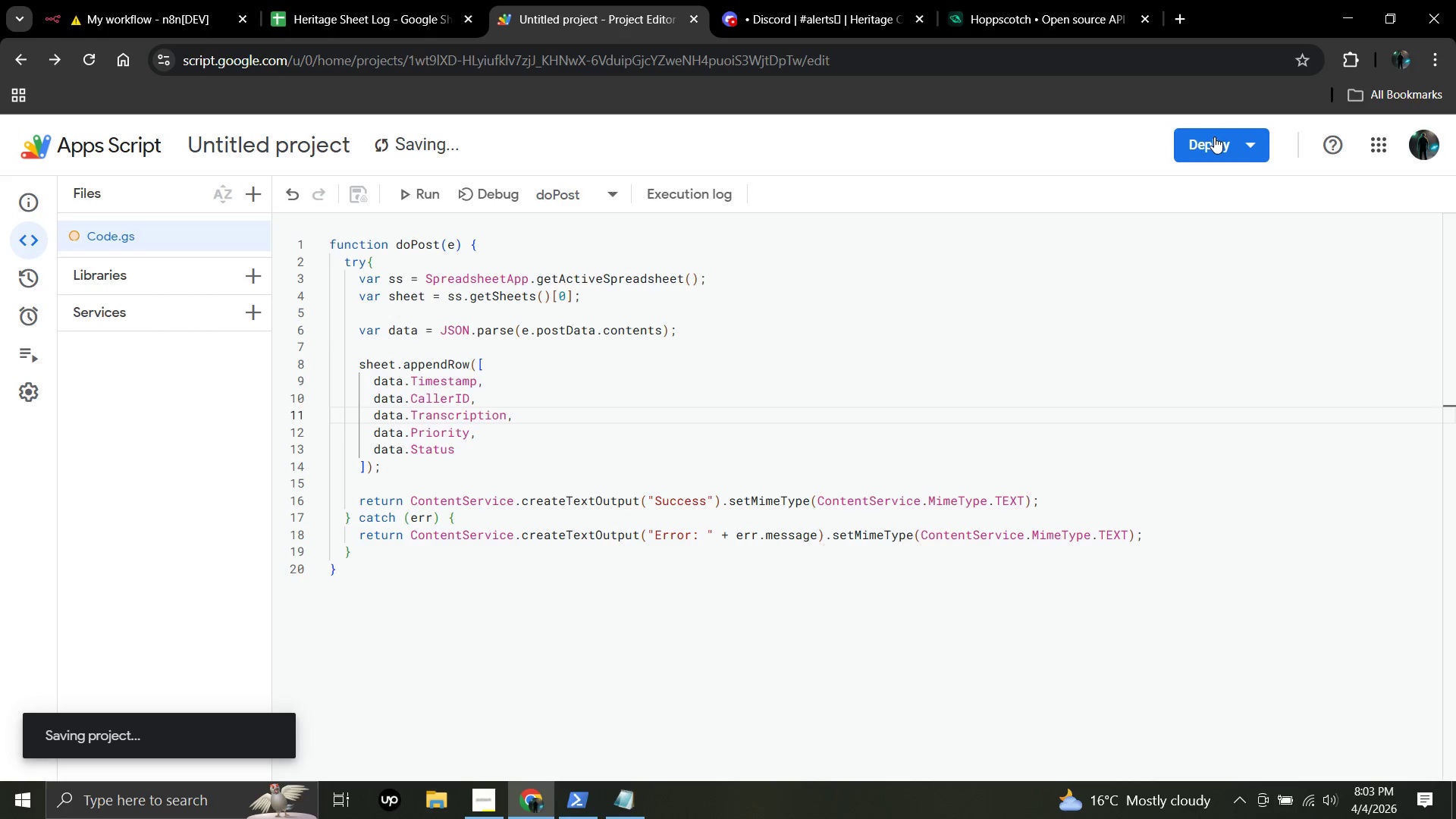 
double_click([1214, 136])
 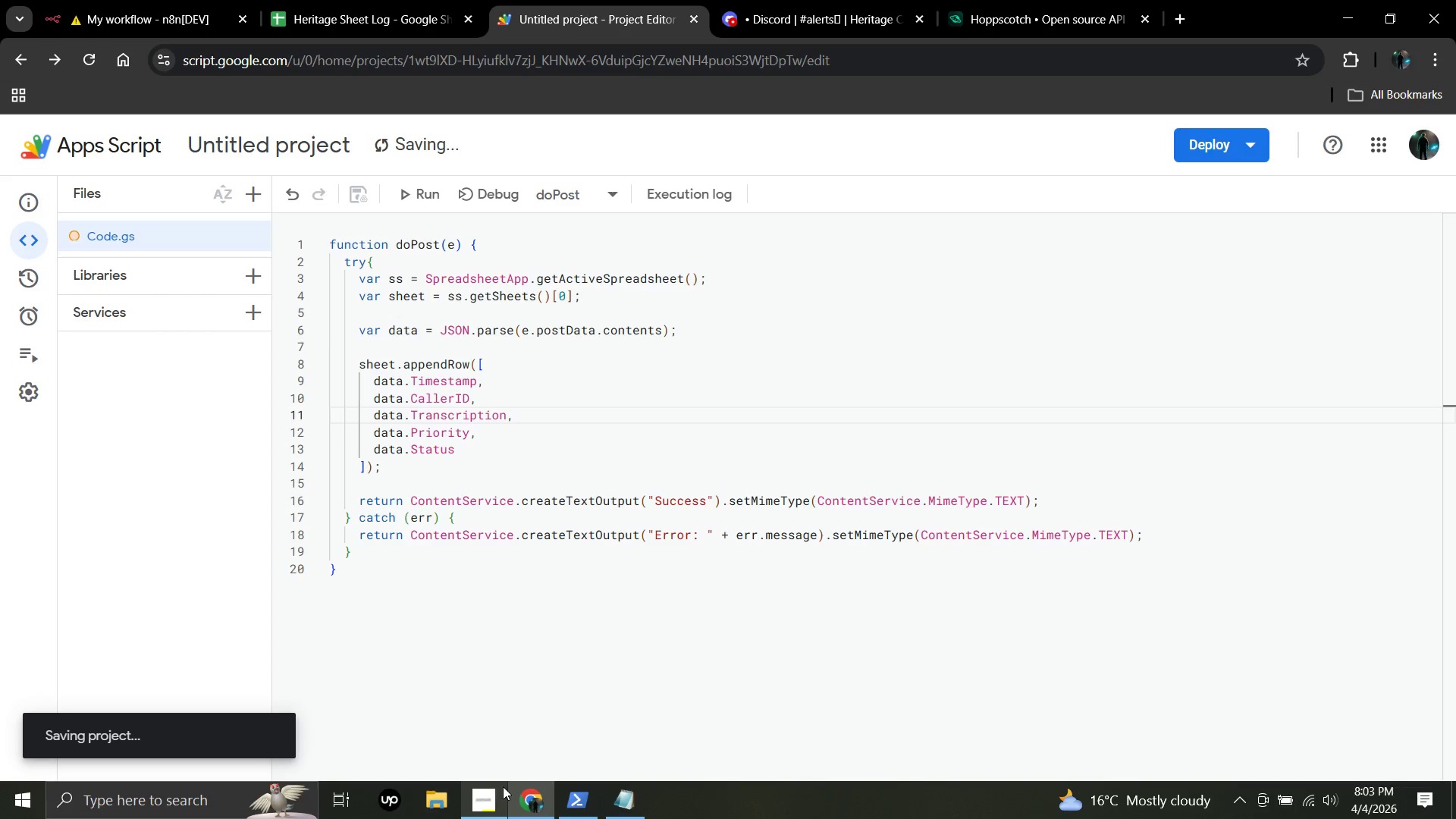 
left_click([492, 788])